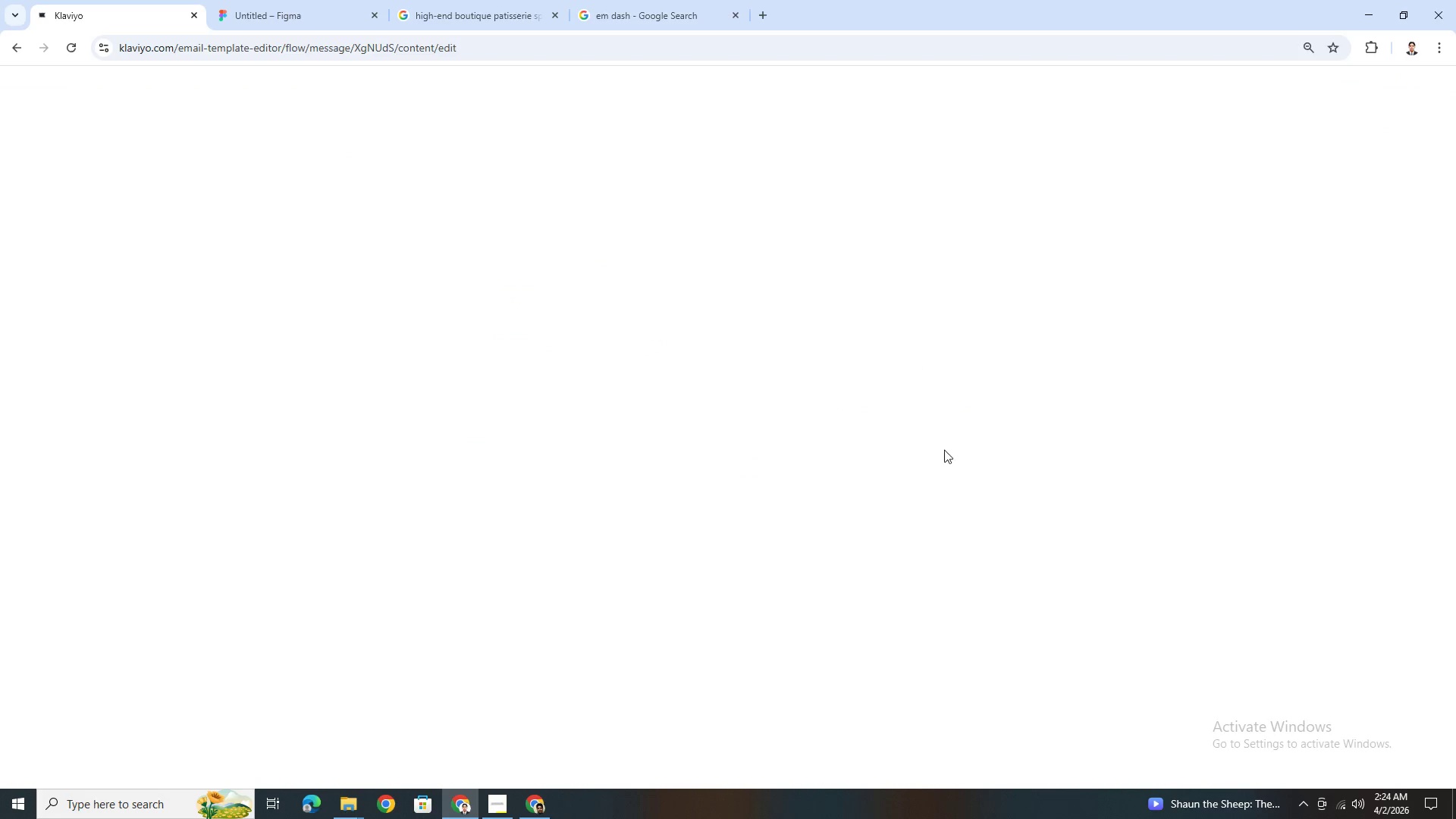 
left_click([505, 799])